 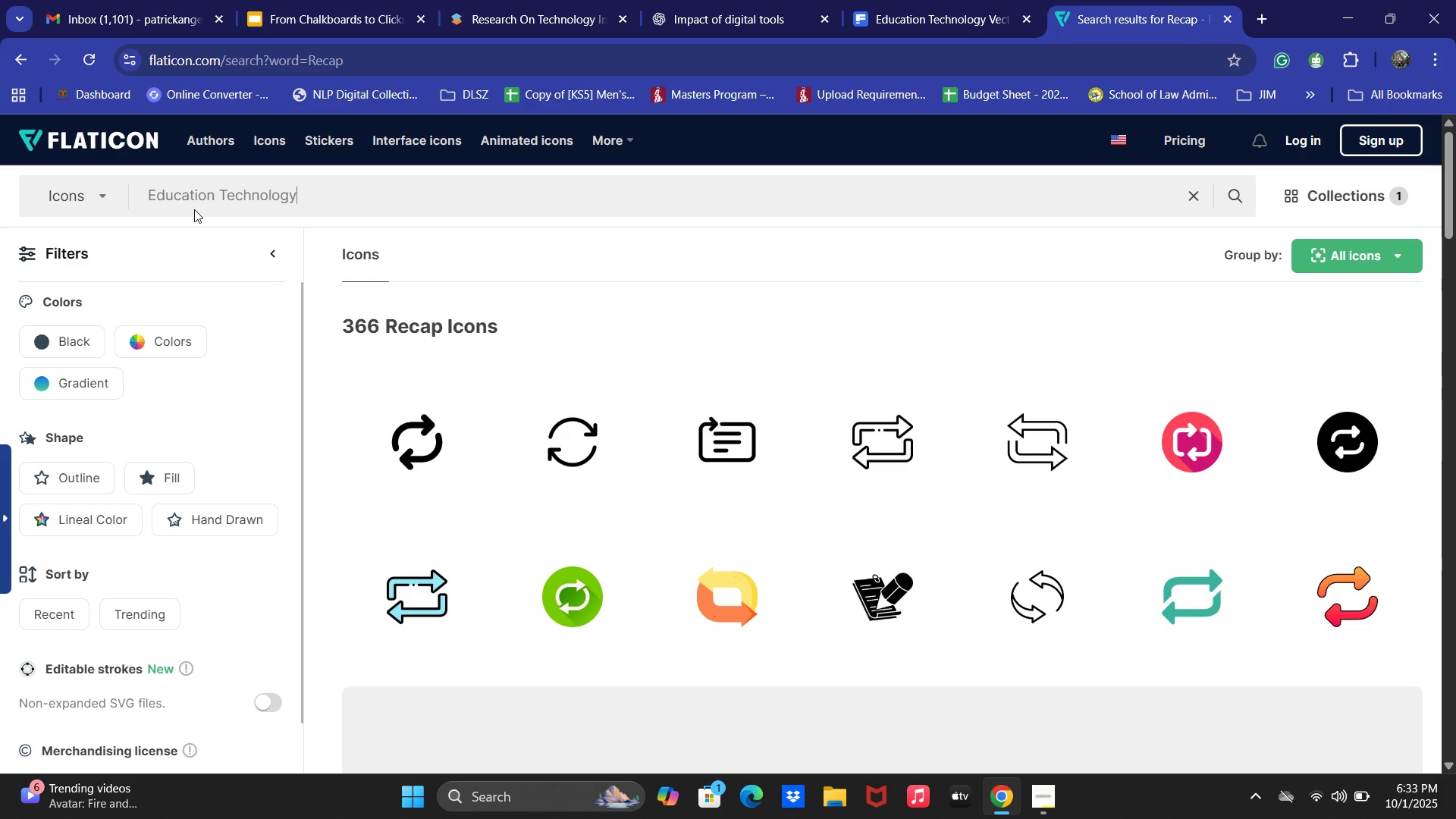 
key(Enter)
 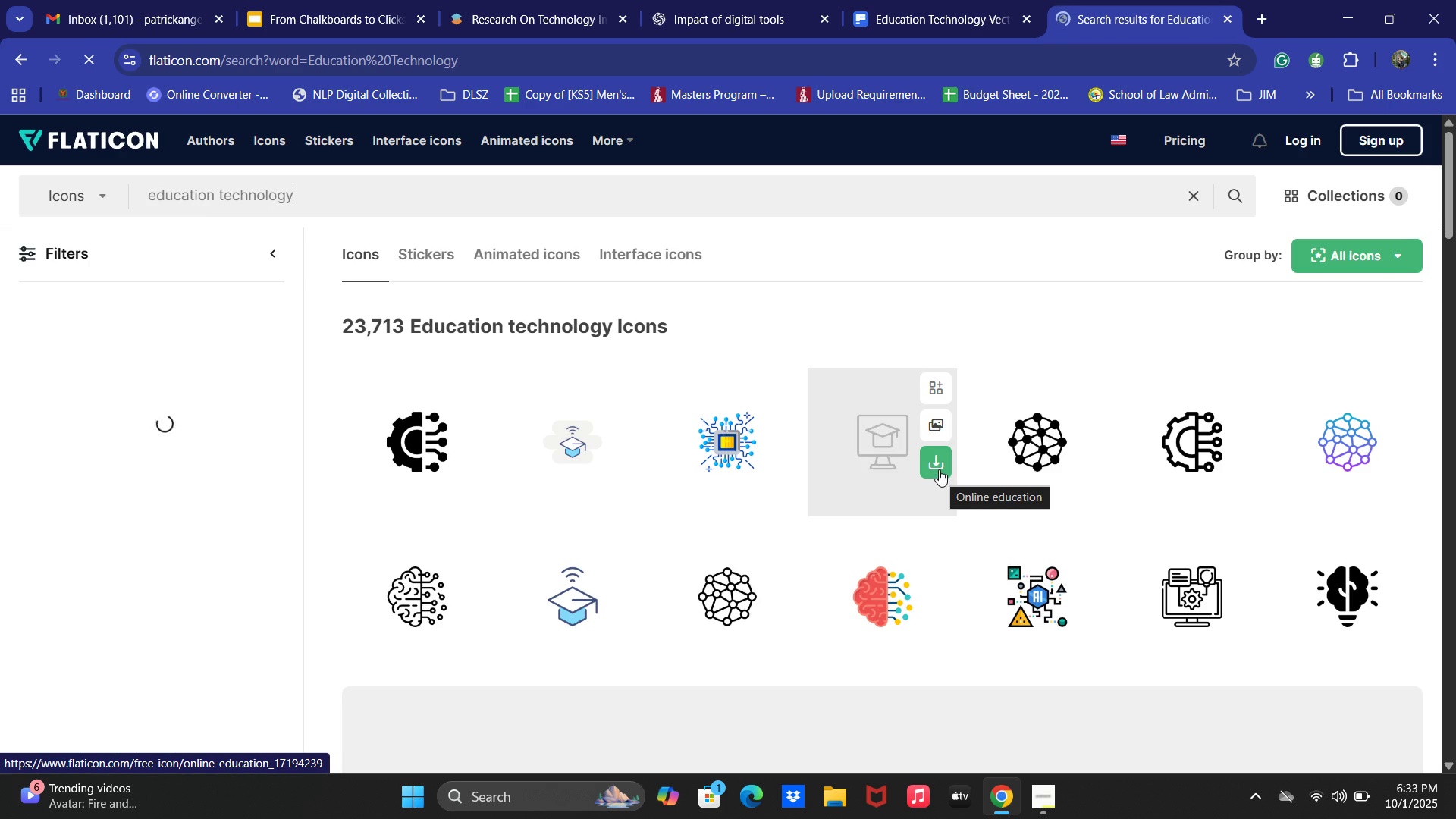 
scroll: coordinate [927, 521], scroll_direction: down, amount: 2.0
 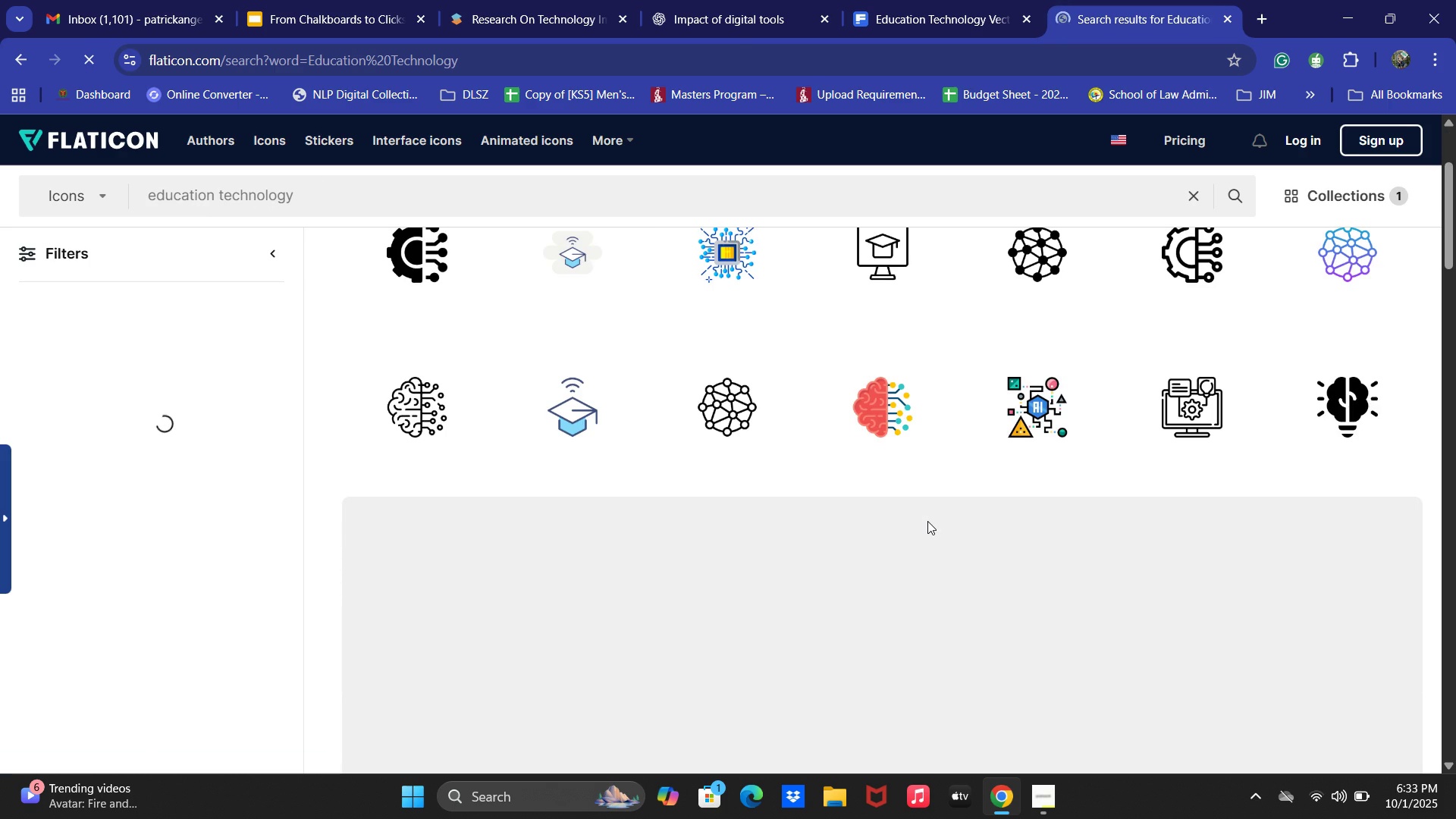 
scroll: coordinate [927, 521], scroll_direction: up, amount: 1.0
 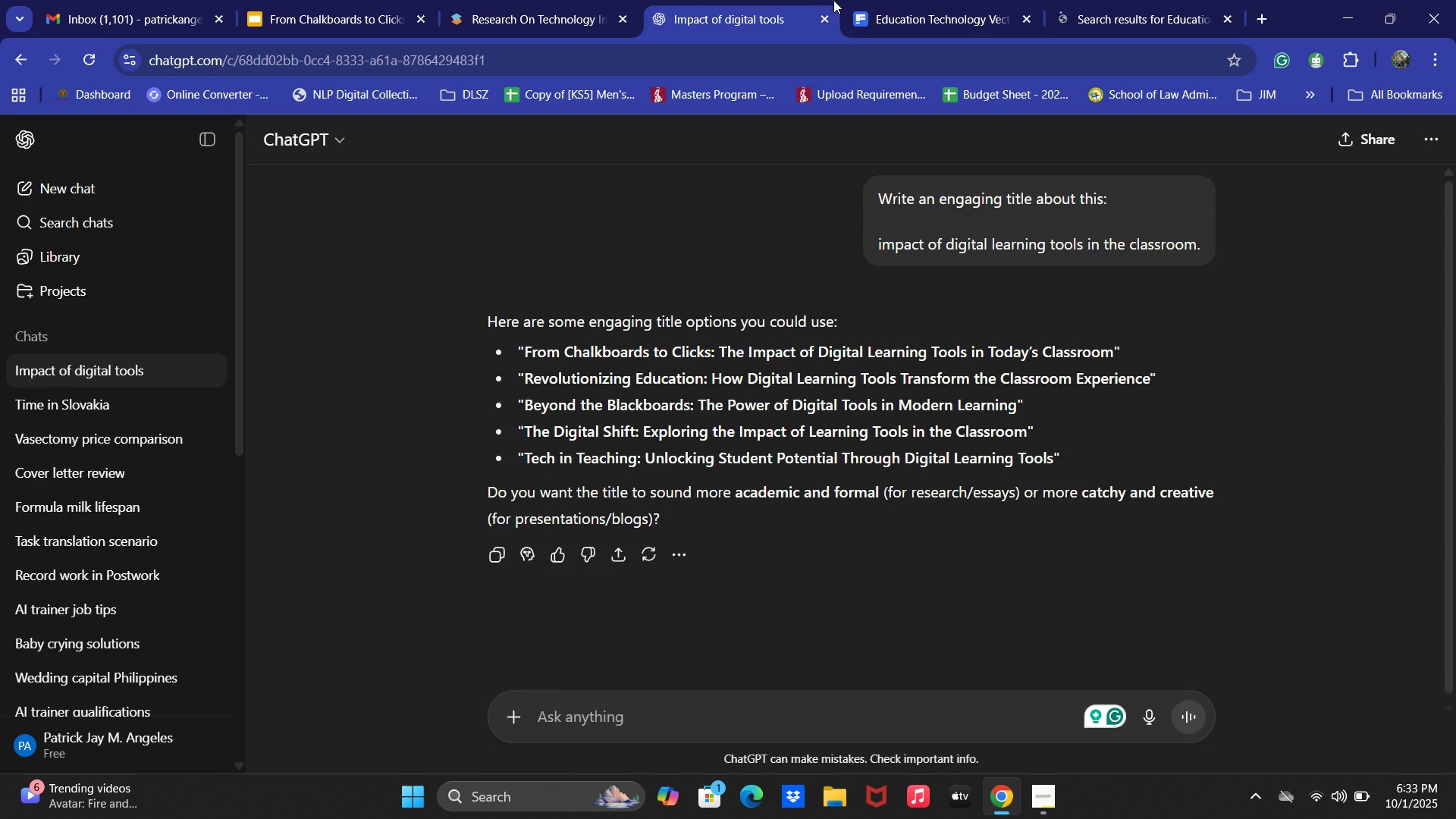 
double_click([918, 0])
 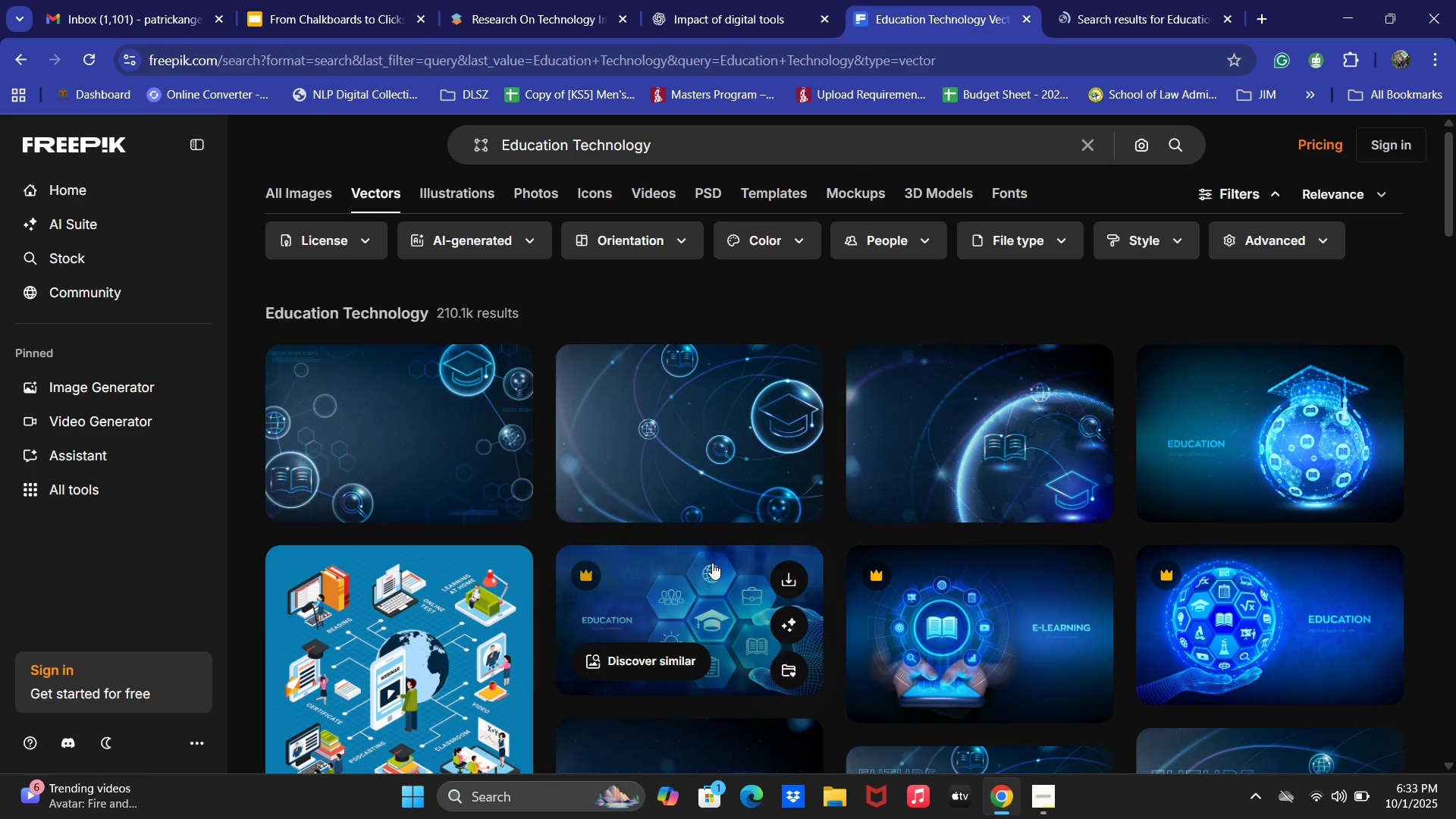 
scroll: coordinate [664, 581], scroll_direction: down, amount: 6.0
 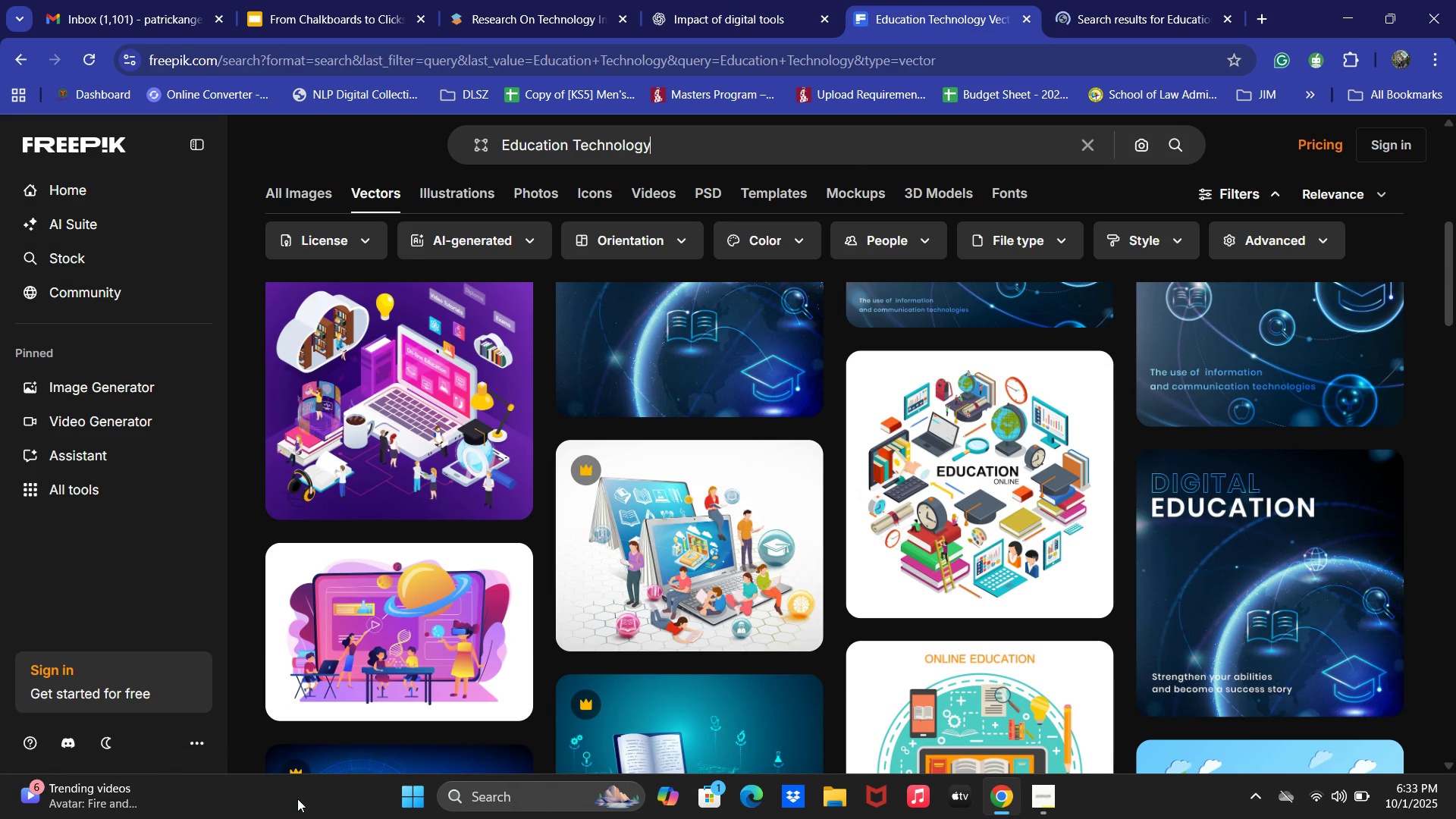 
wait(5.16)
 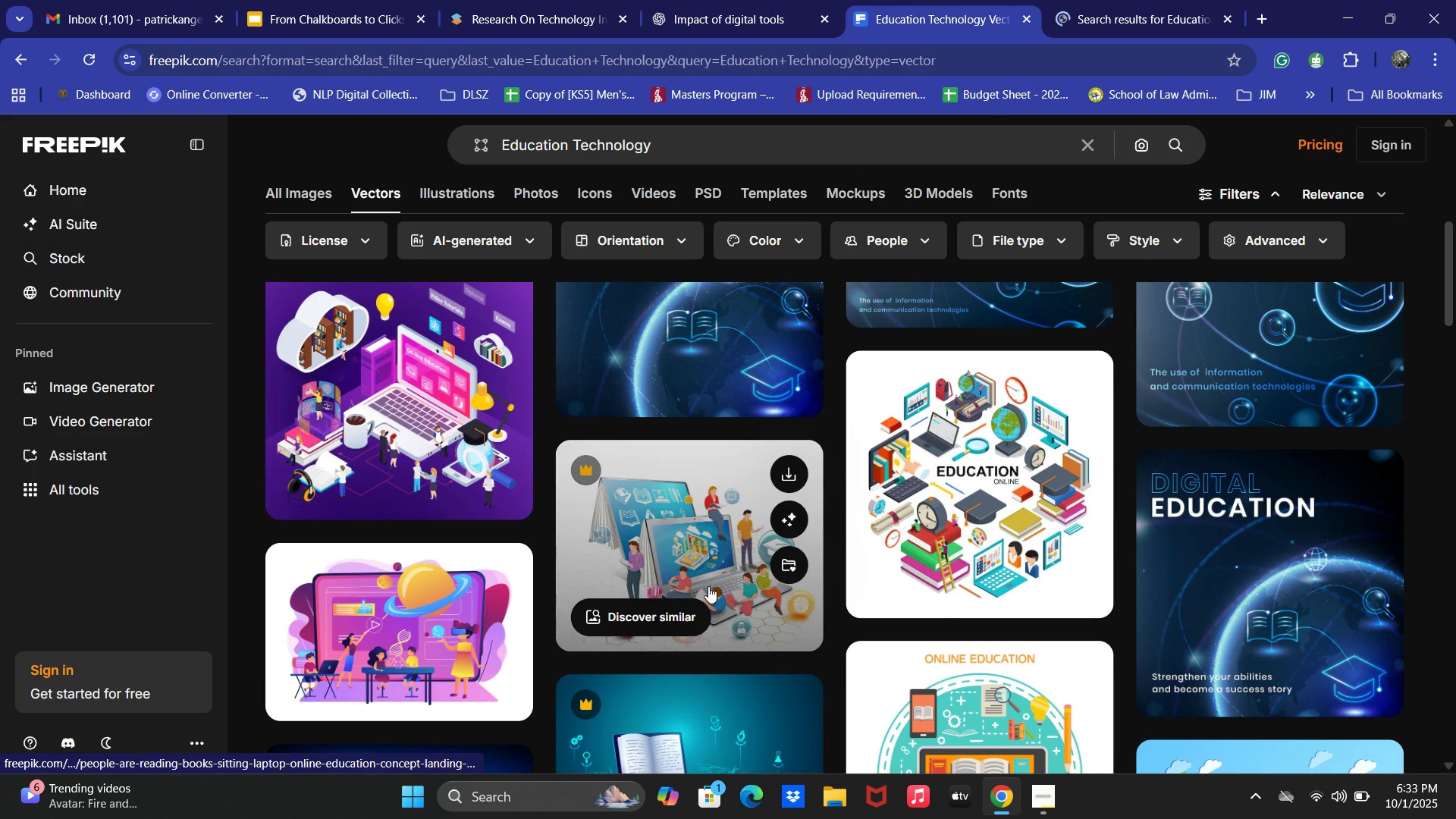 
left_click([1257, 21])
 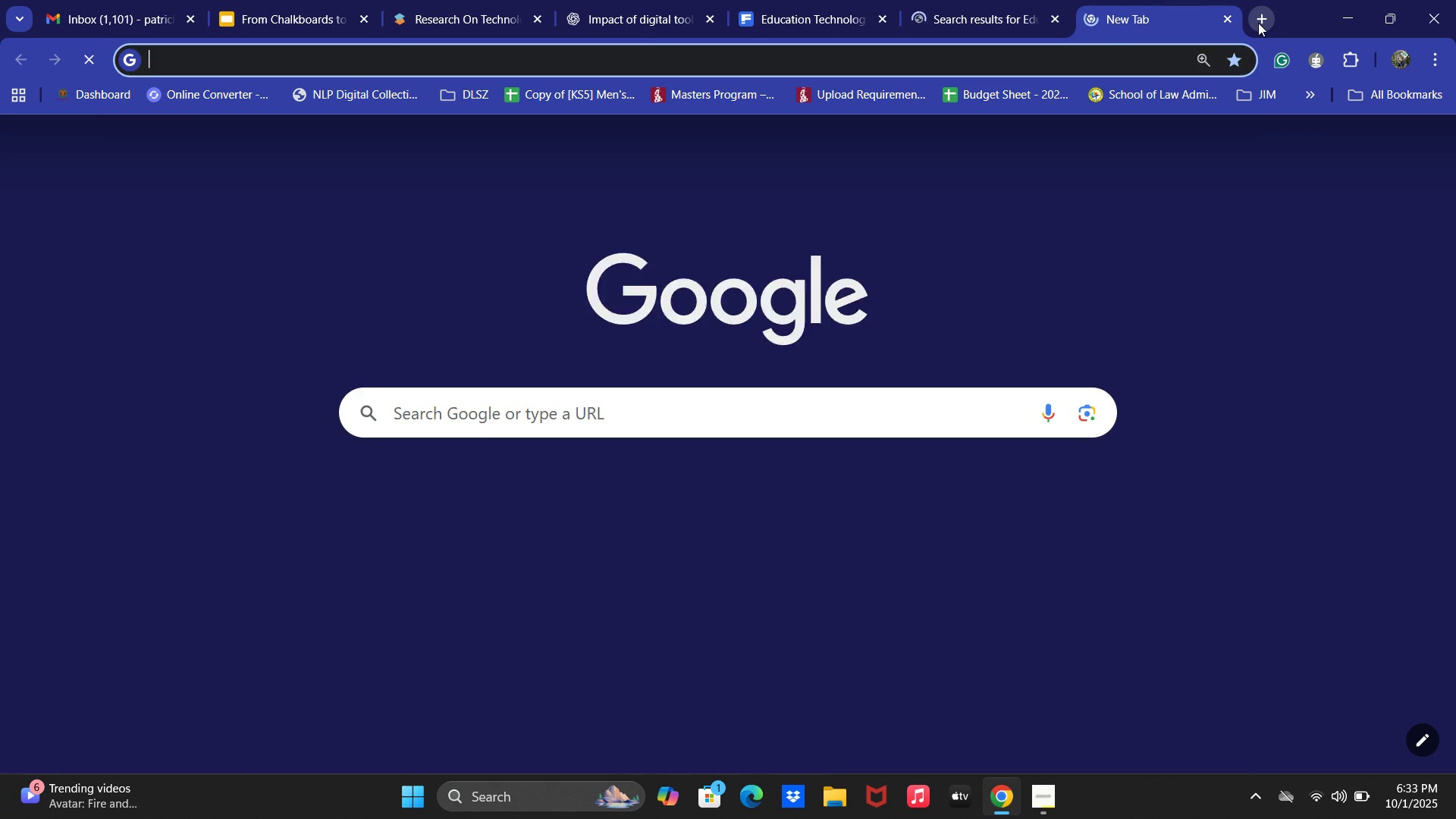 
type(remove)
 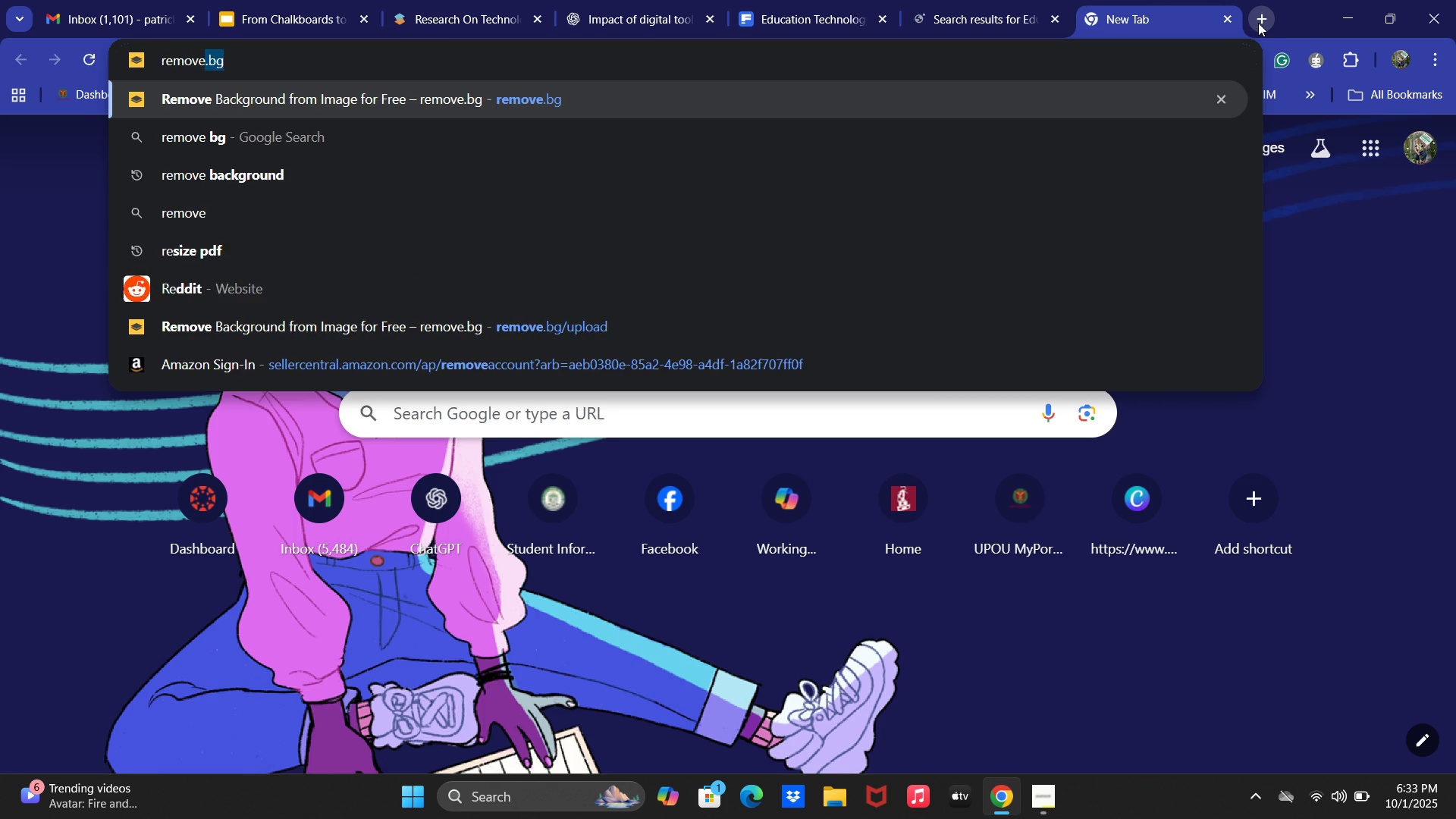 
key(Enter)
 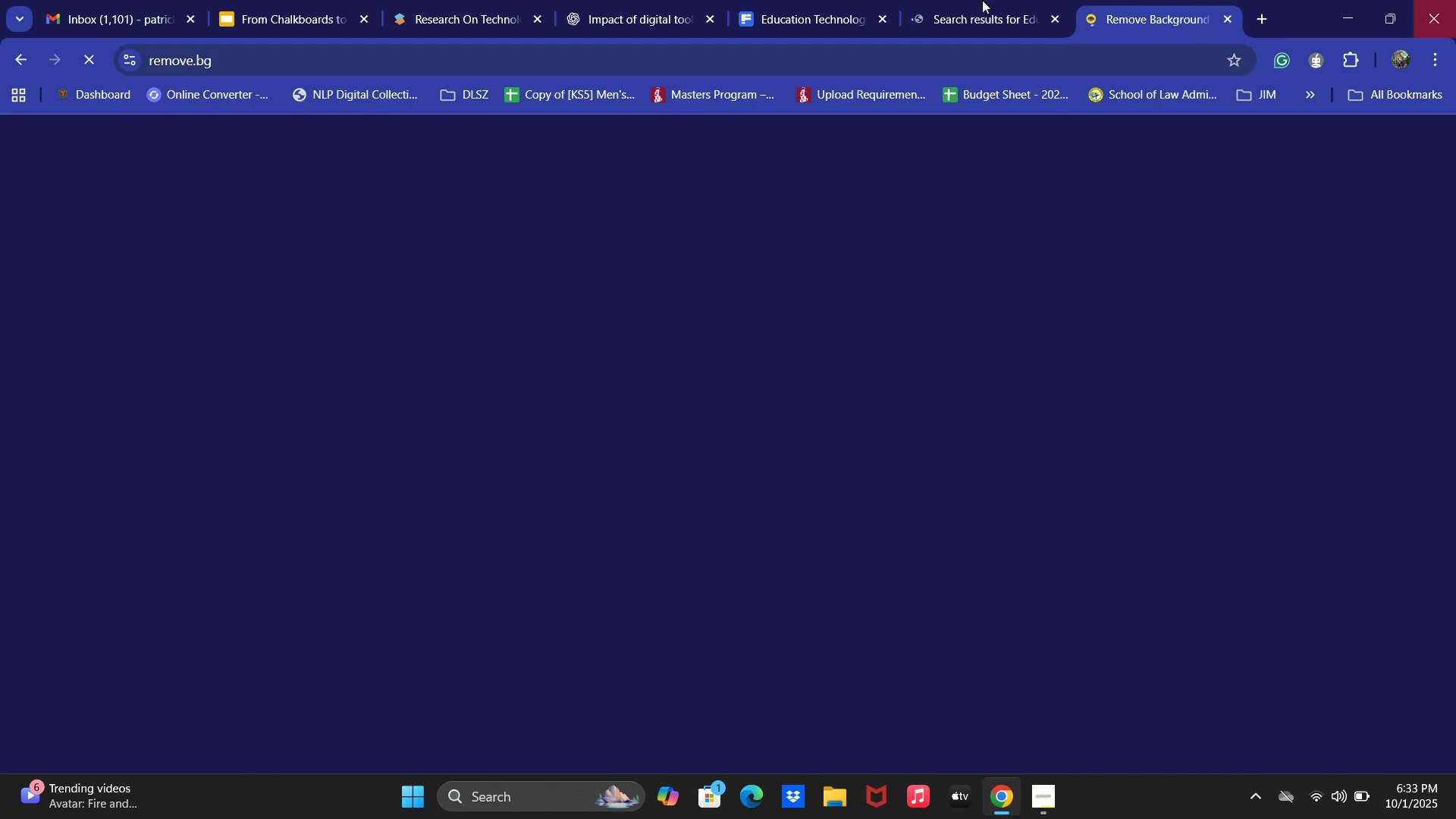 
left_click([824, 3])
 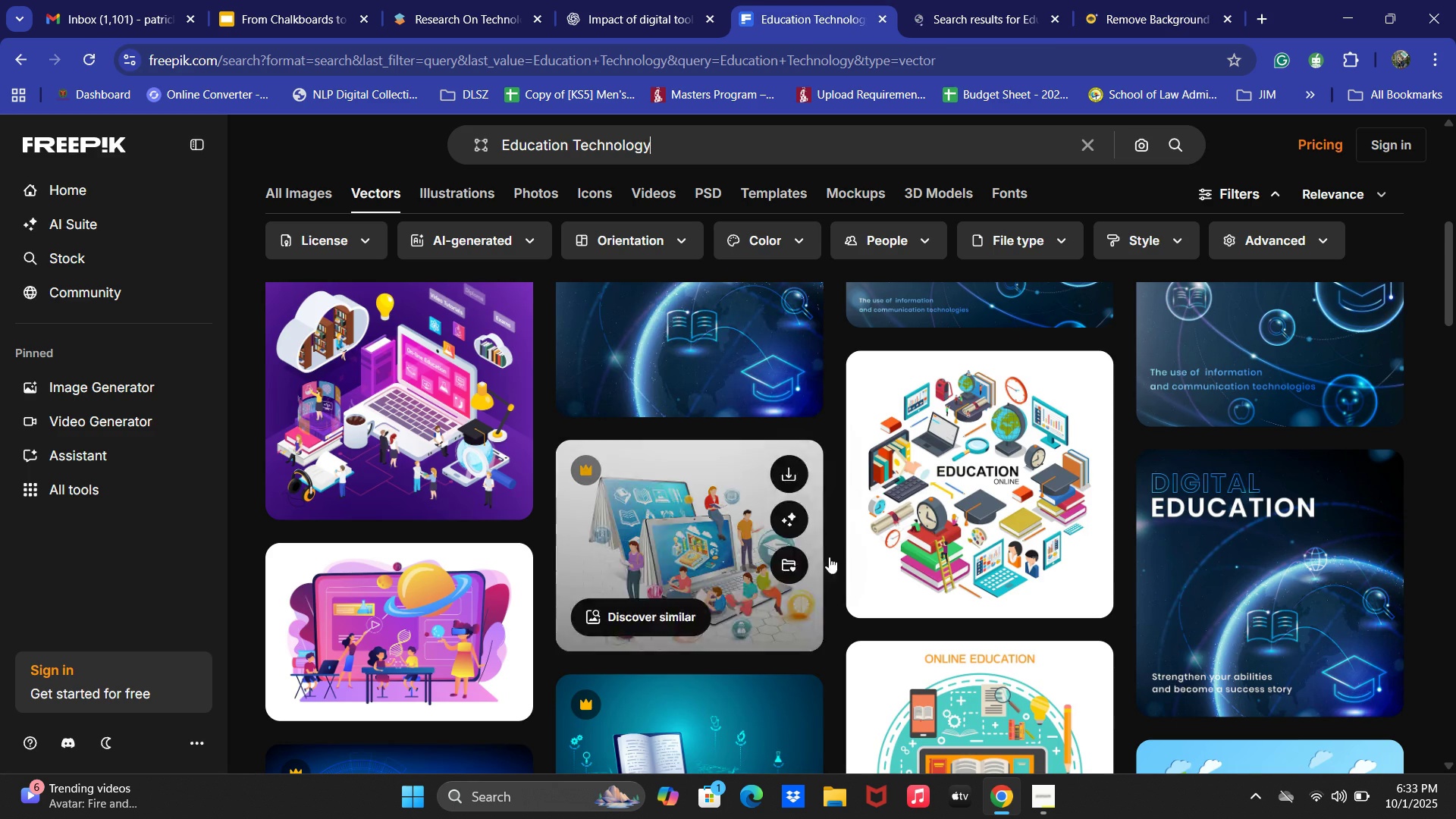 
mouse_move([896, 467])
 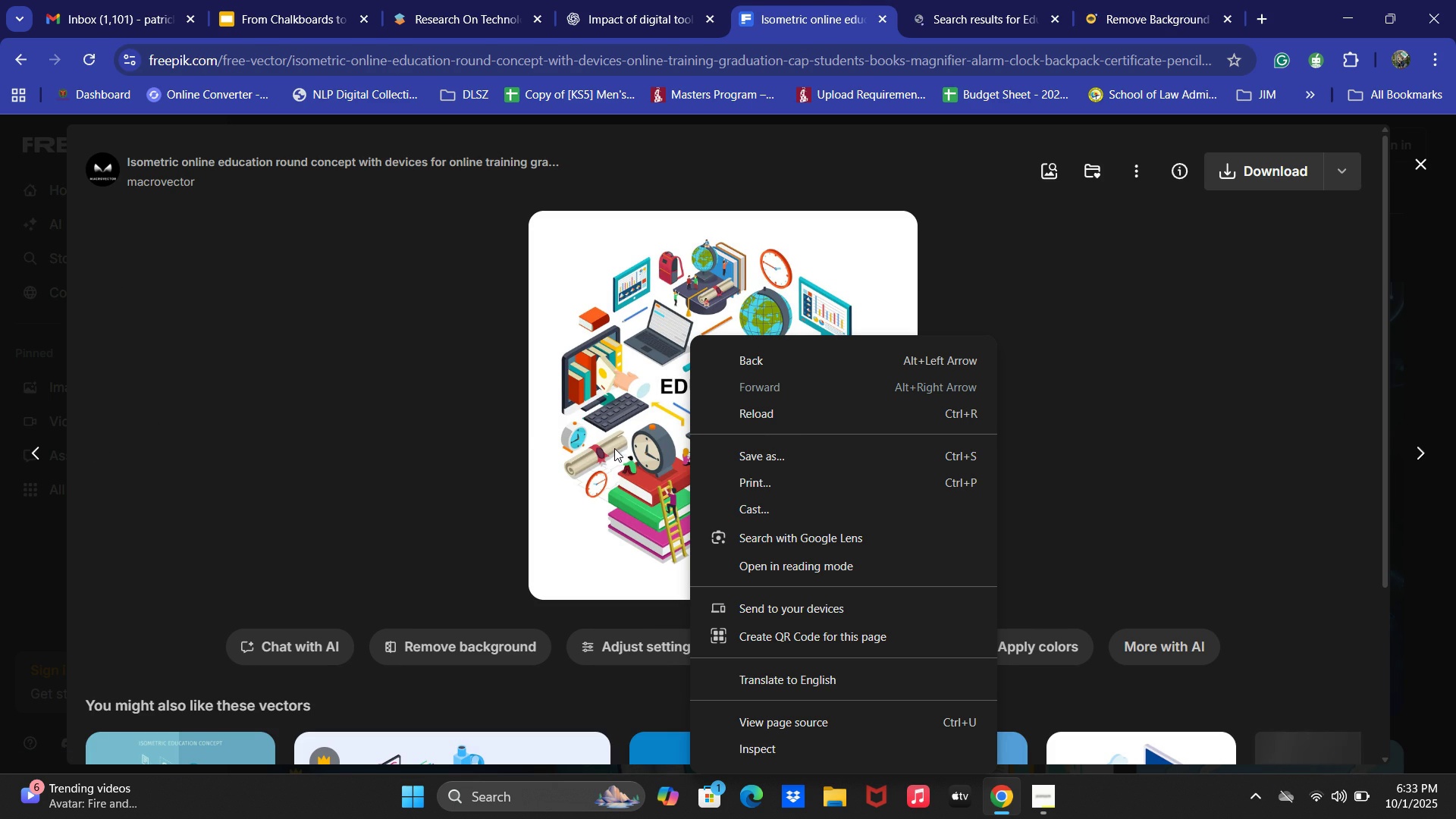 
wait(6.57)
 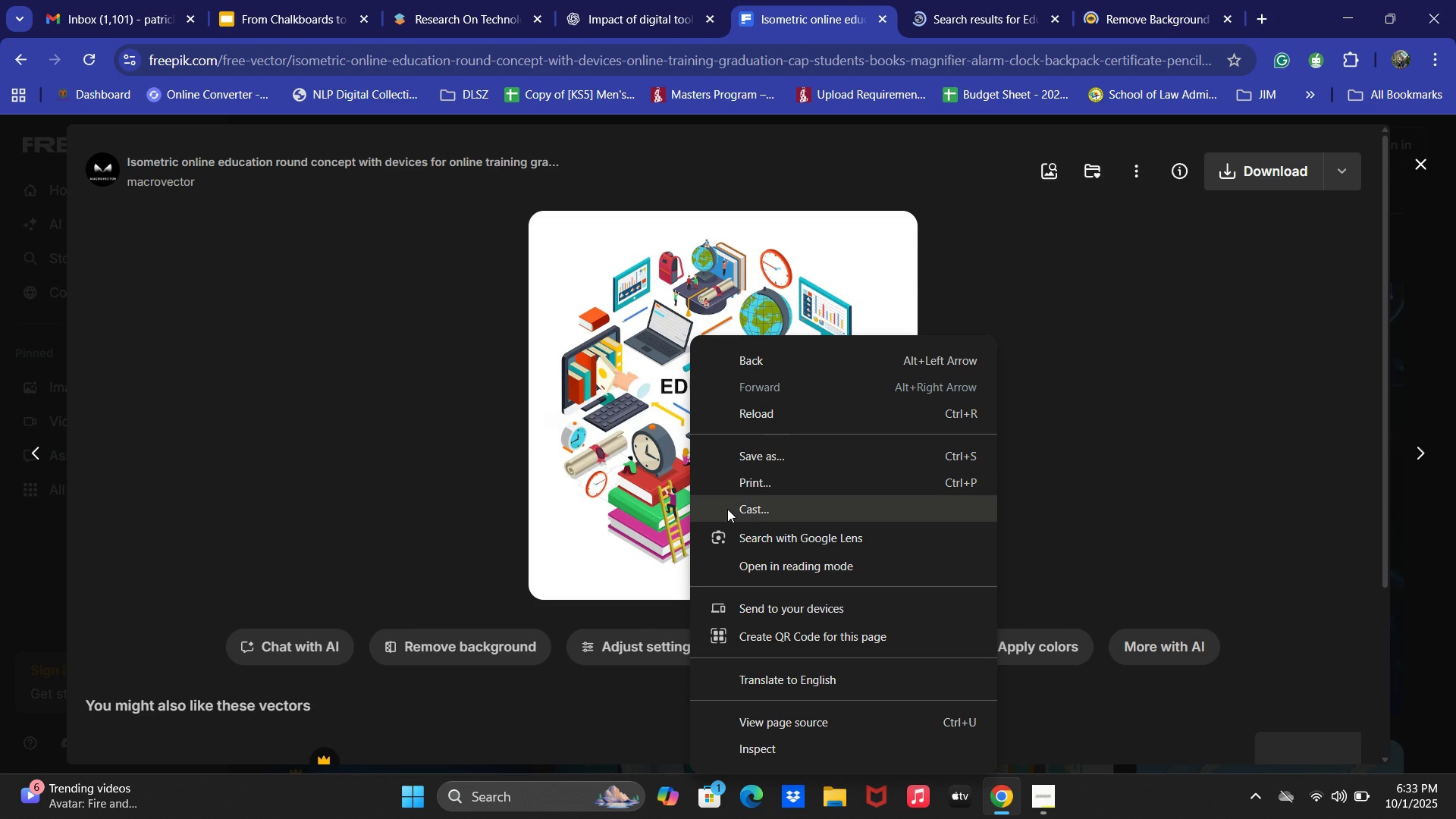 
left_click([1426, 168])
 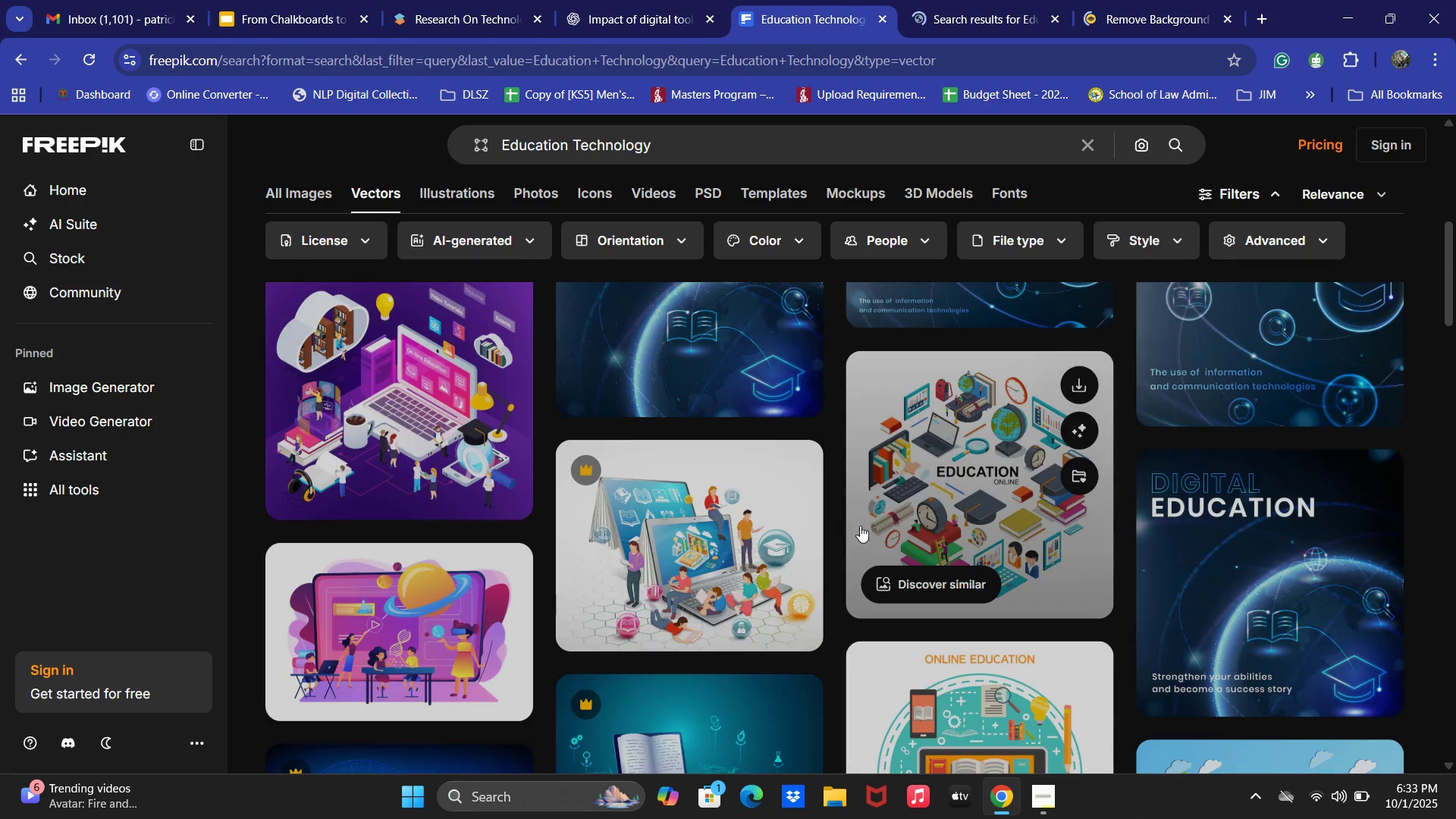 
scroll: coordinate [897, 519], scroll_direction: down, amount: 3.0
 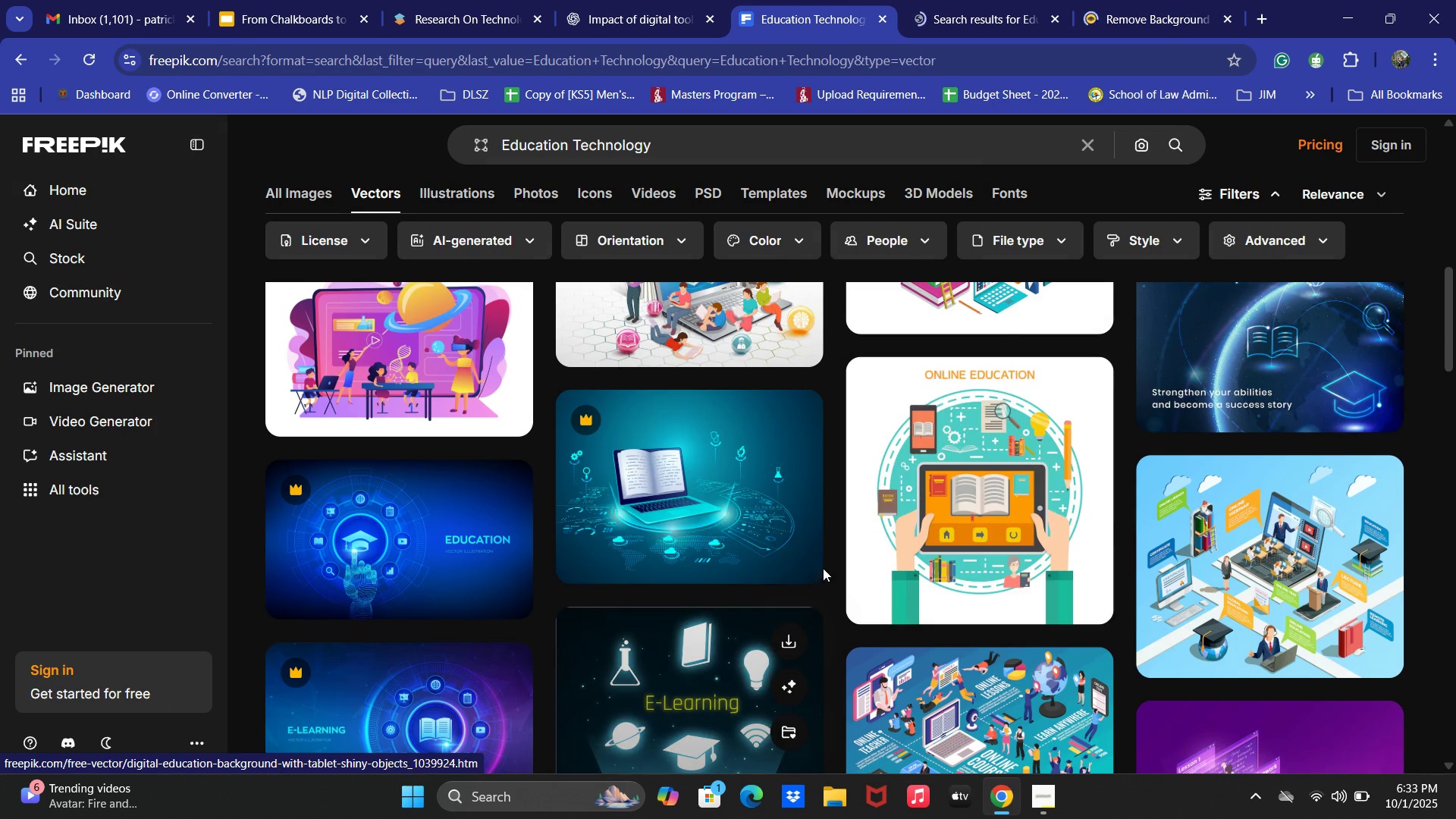 
scroll: coordinate [1058, 454], scroll_direction: up, amount: 2.0
 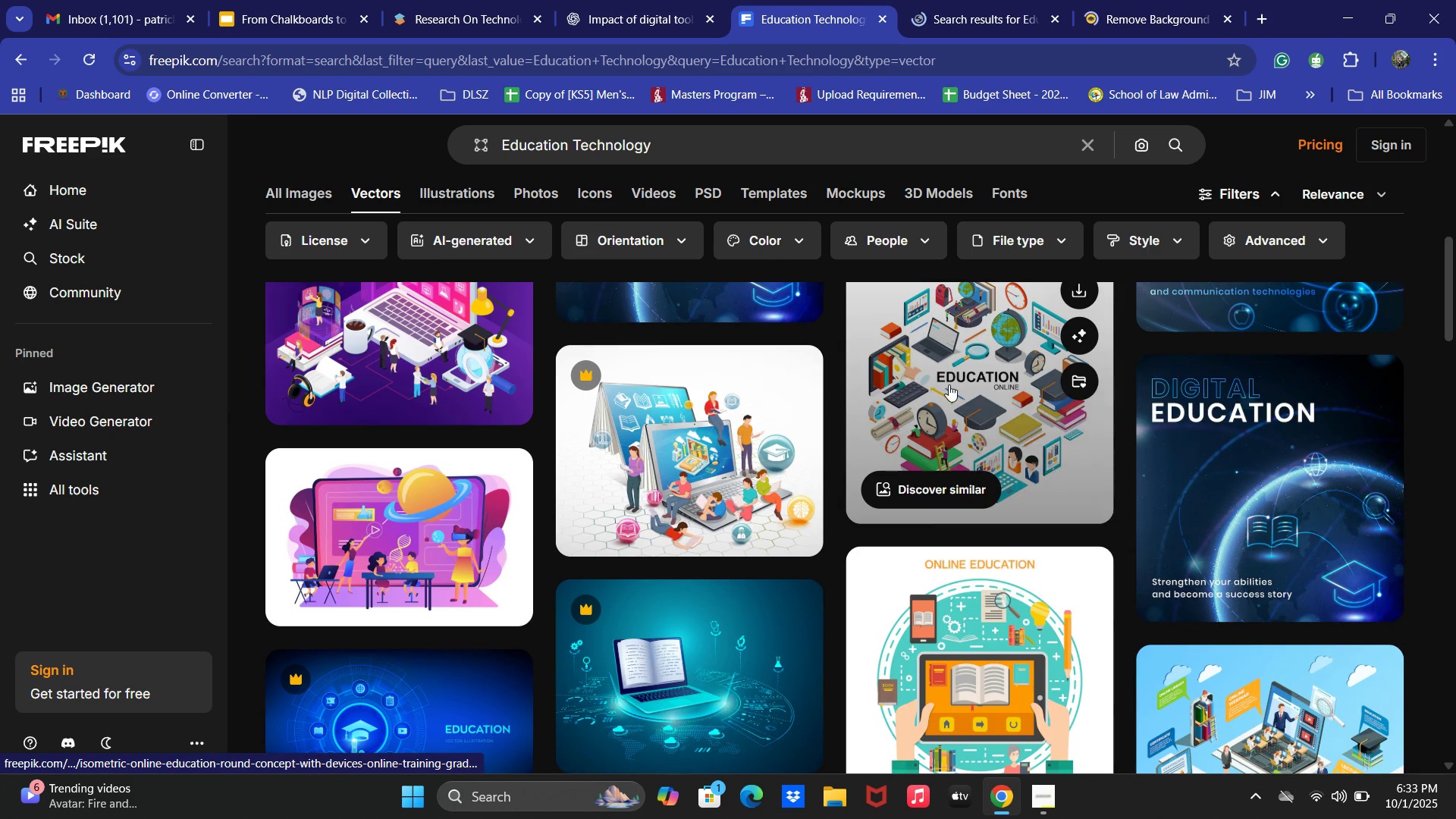 
right_click([949, 384])
 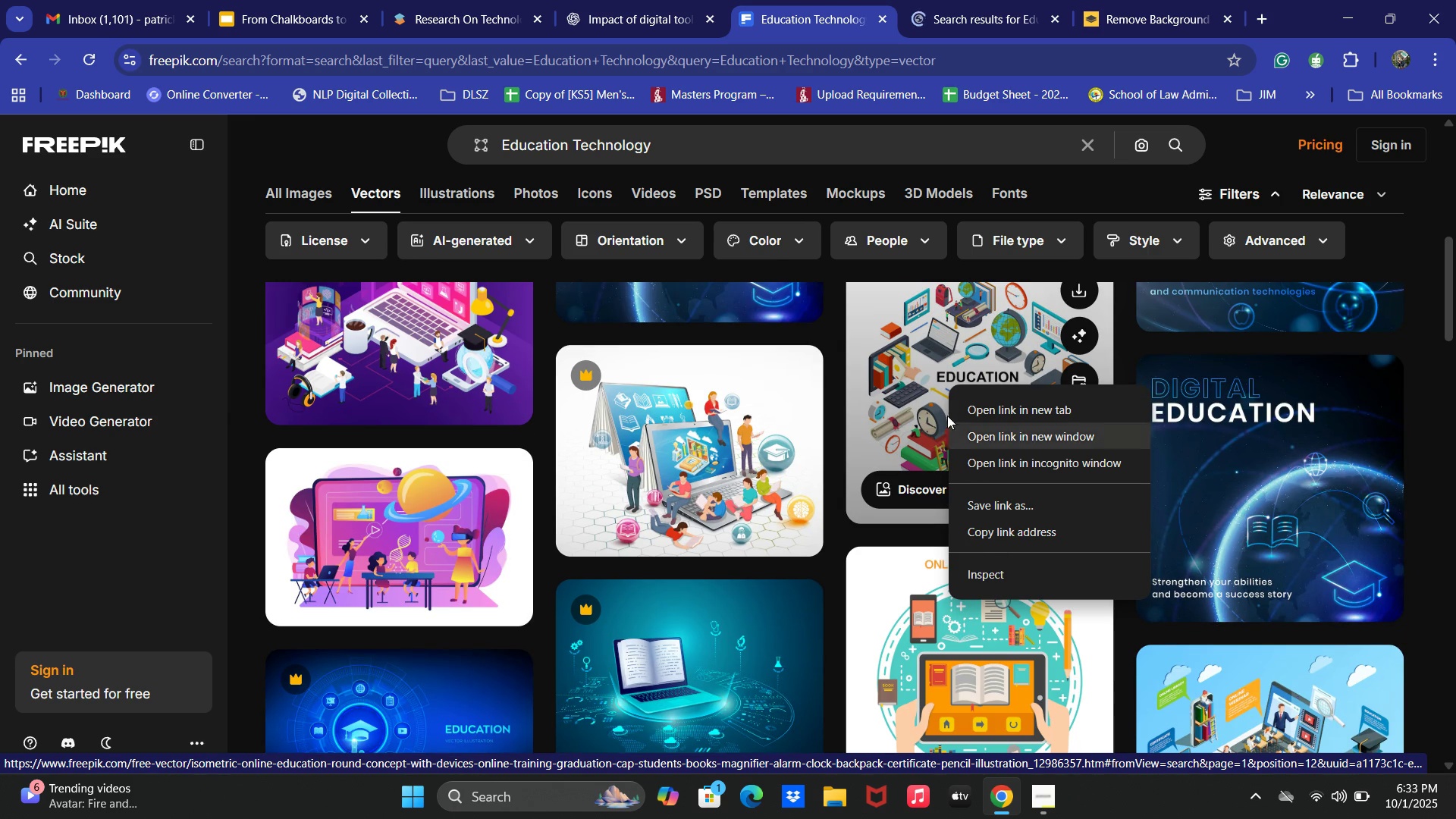 
left_click([918, 348])
 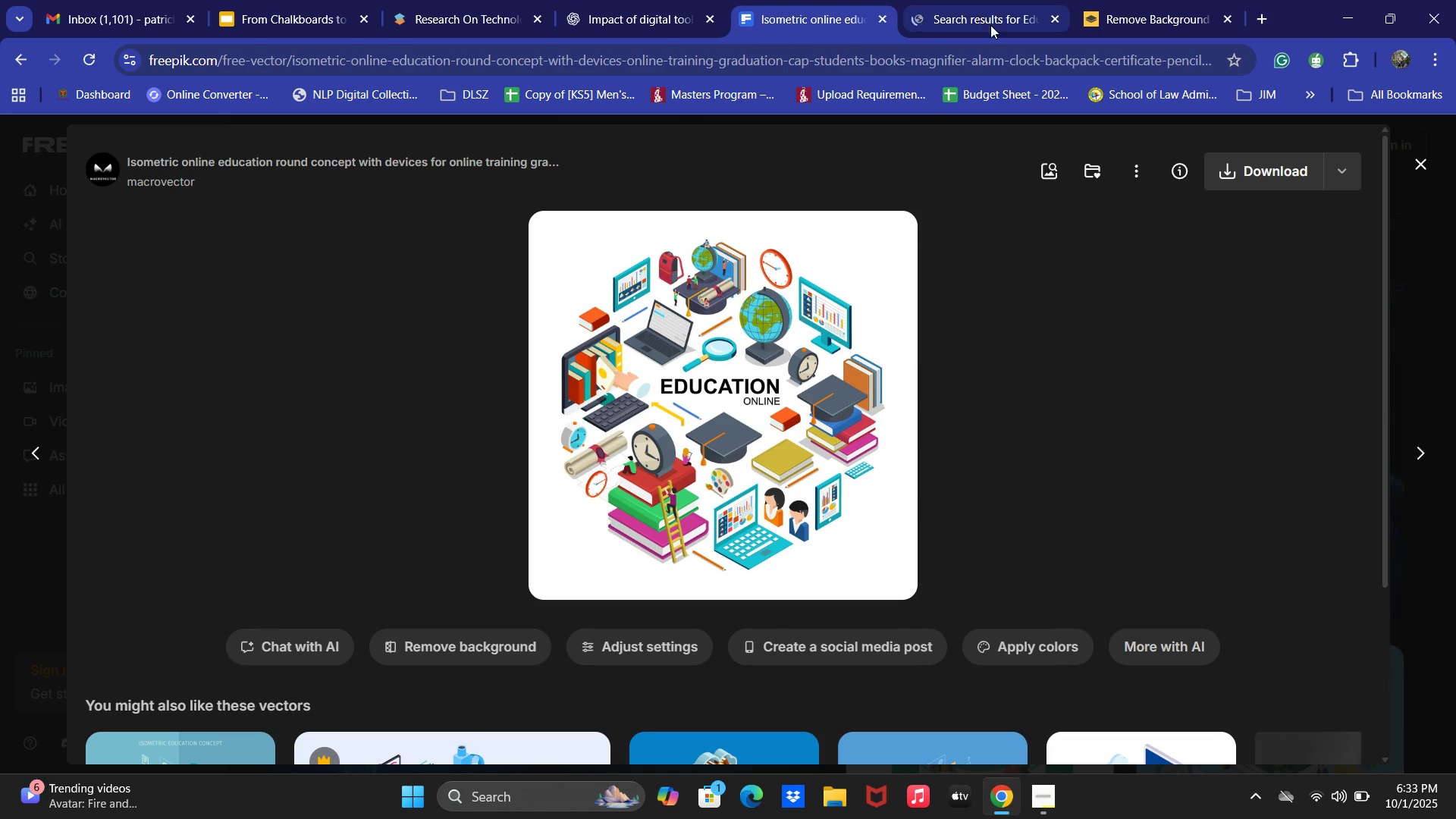 
wait(6.35)
 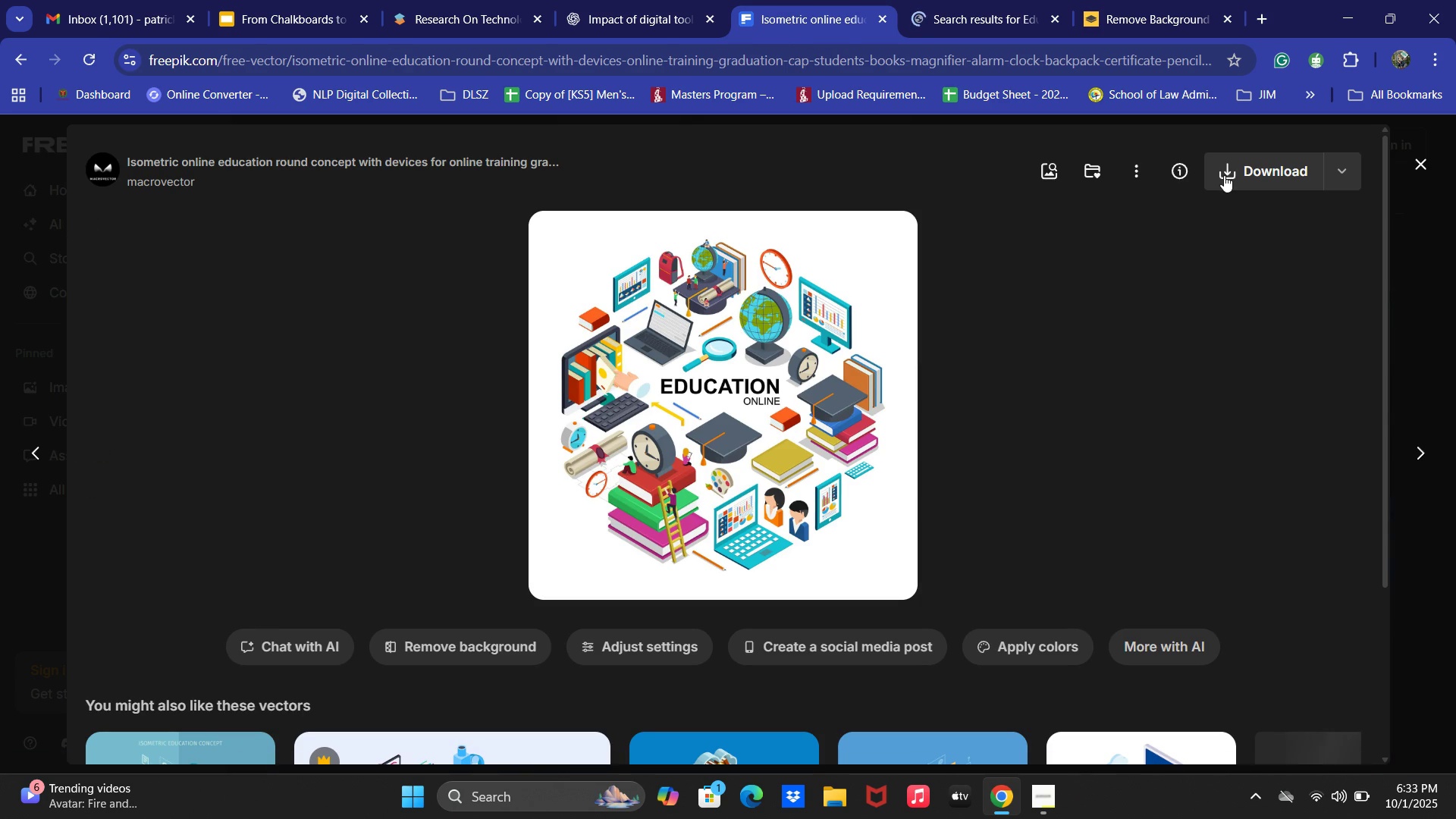 
left_click([1163, 325])
 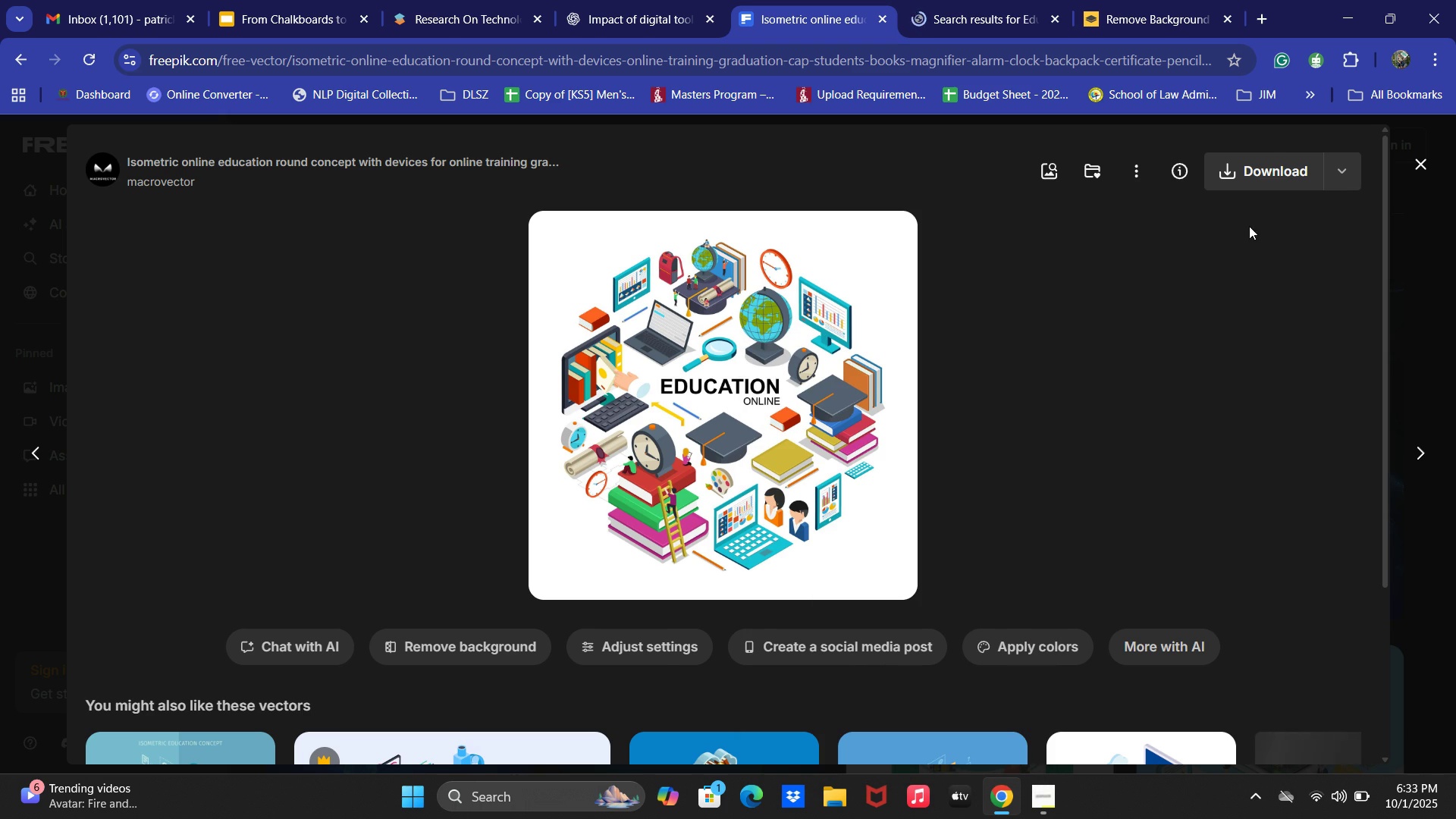 
left_click([1272, 152])
 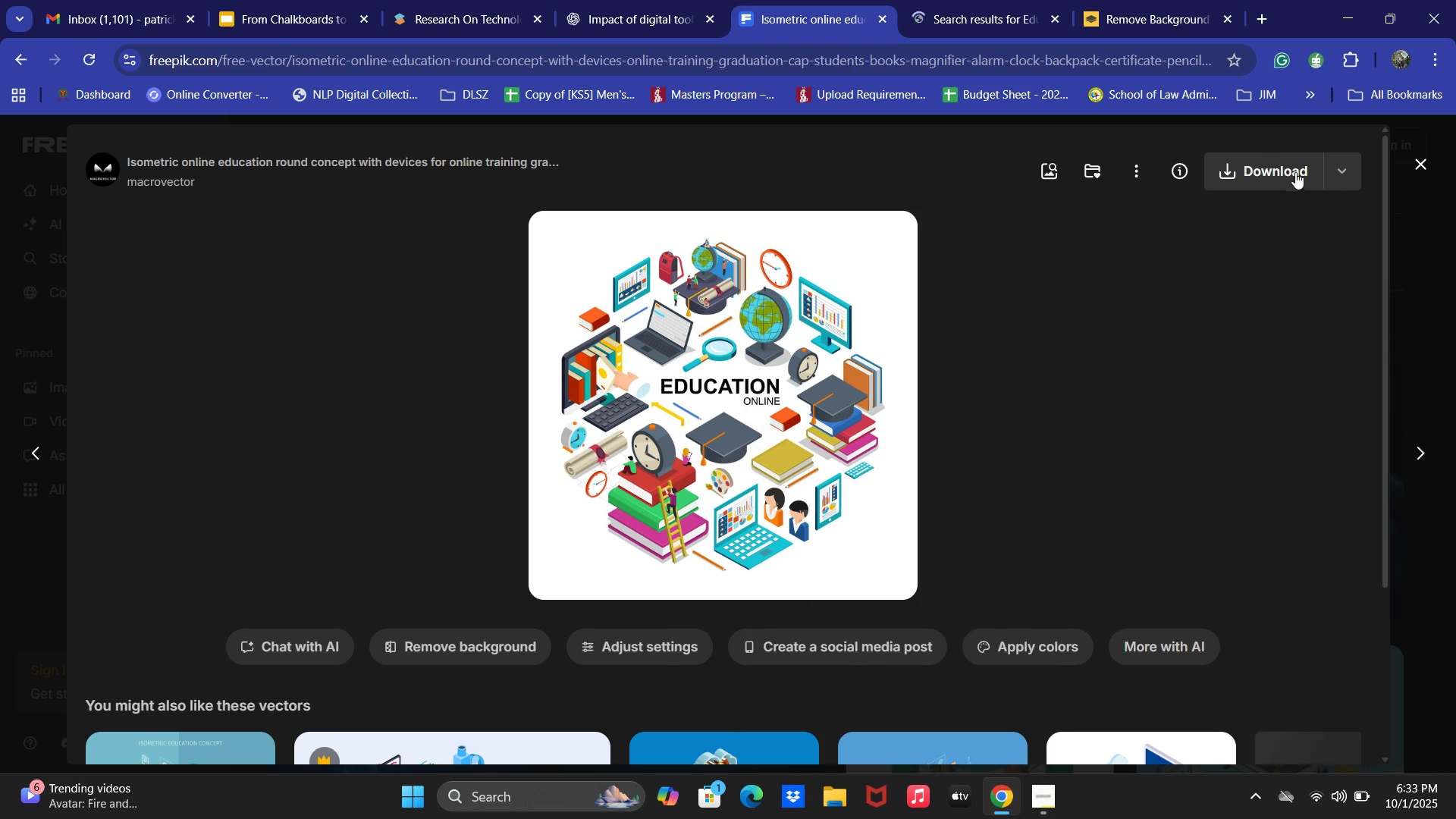 
left_click([1291, 171])
 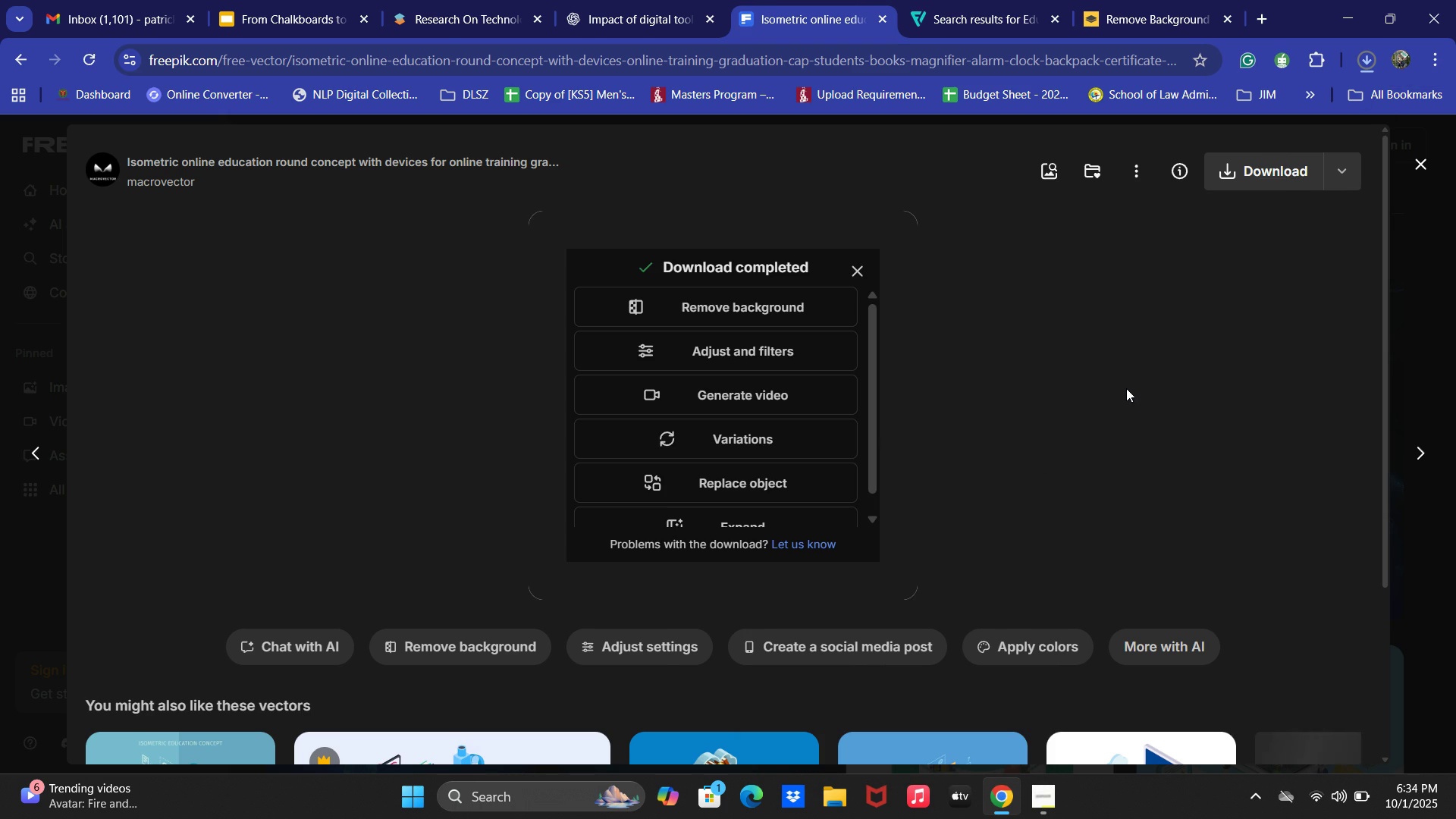 
wait(8.82)
 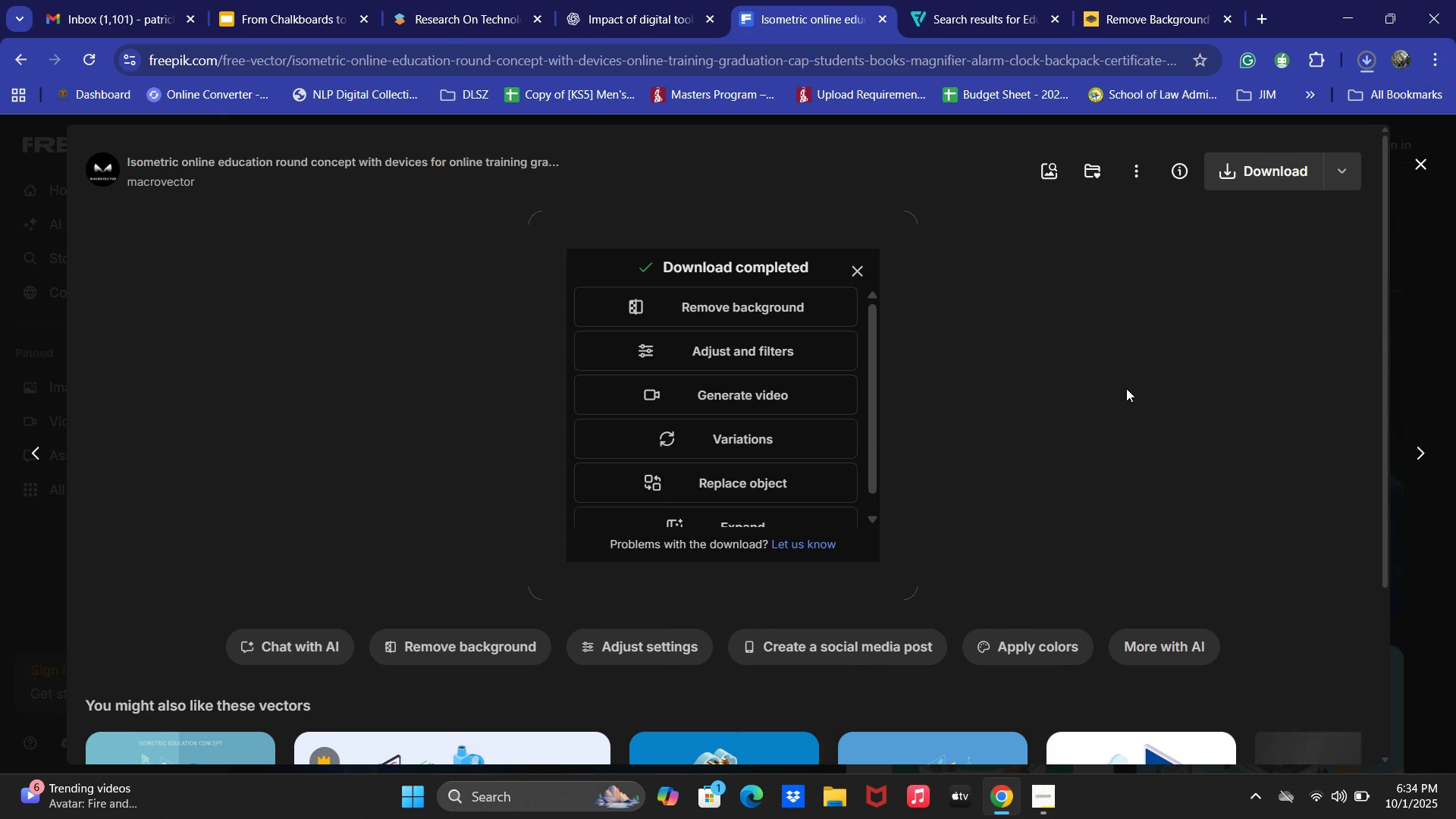 
left_click([456, 0])
 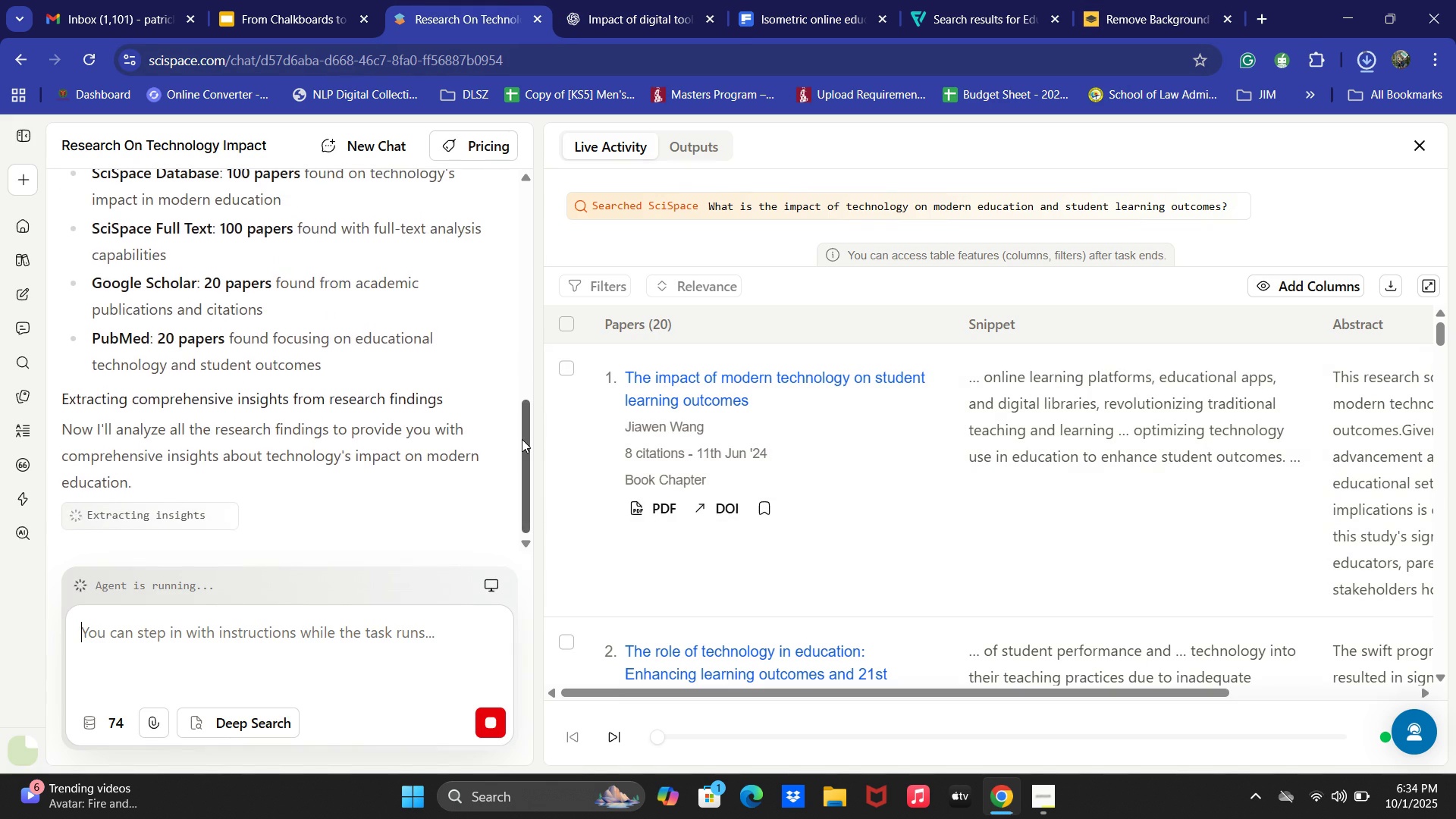 
scroll: coordinate [324, 425], scroll_direction: up, amount: 10.0
 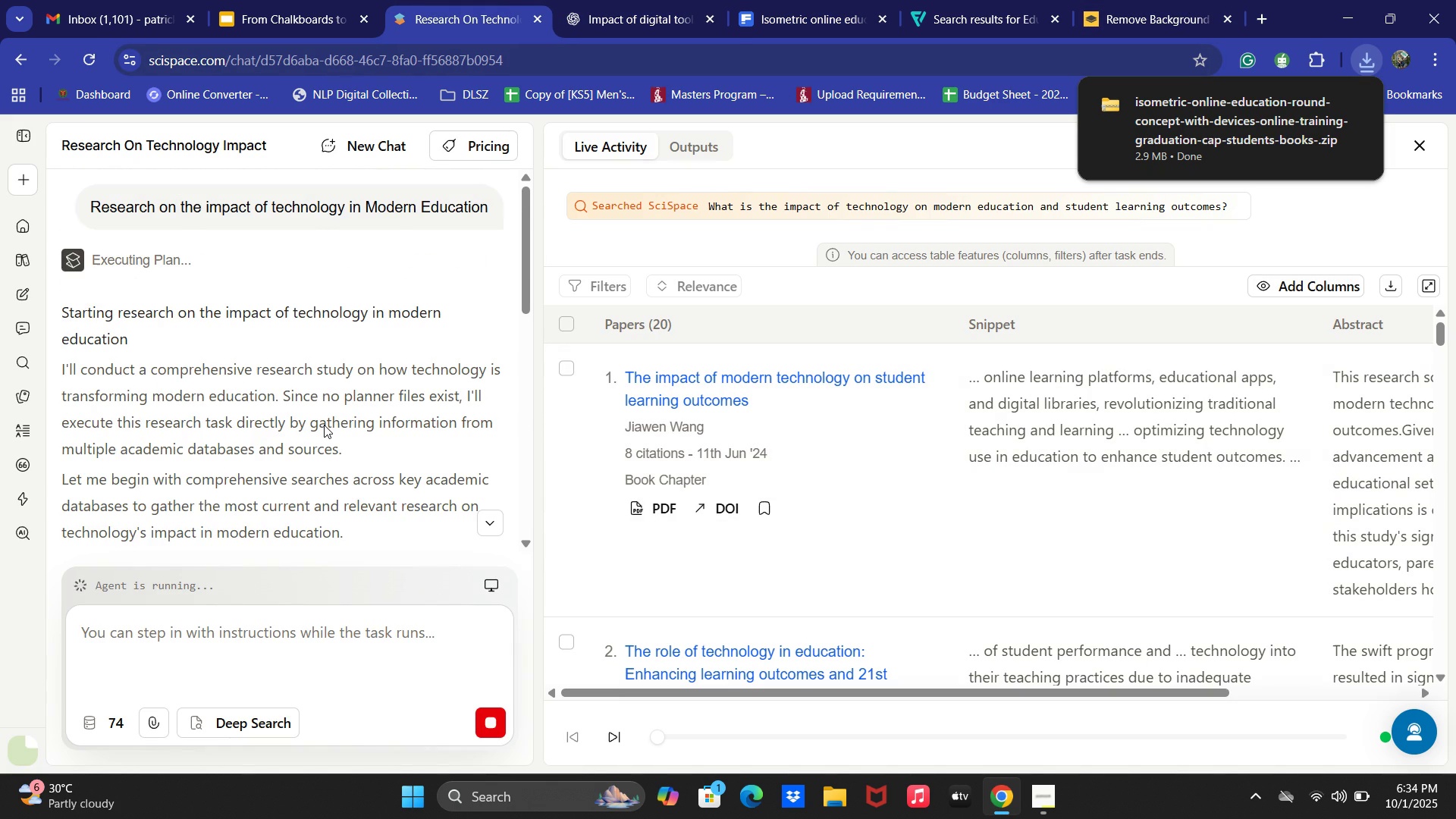 
scroll: coordinate [324, 425], scroll_direction: down, amount: 1.0
 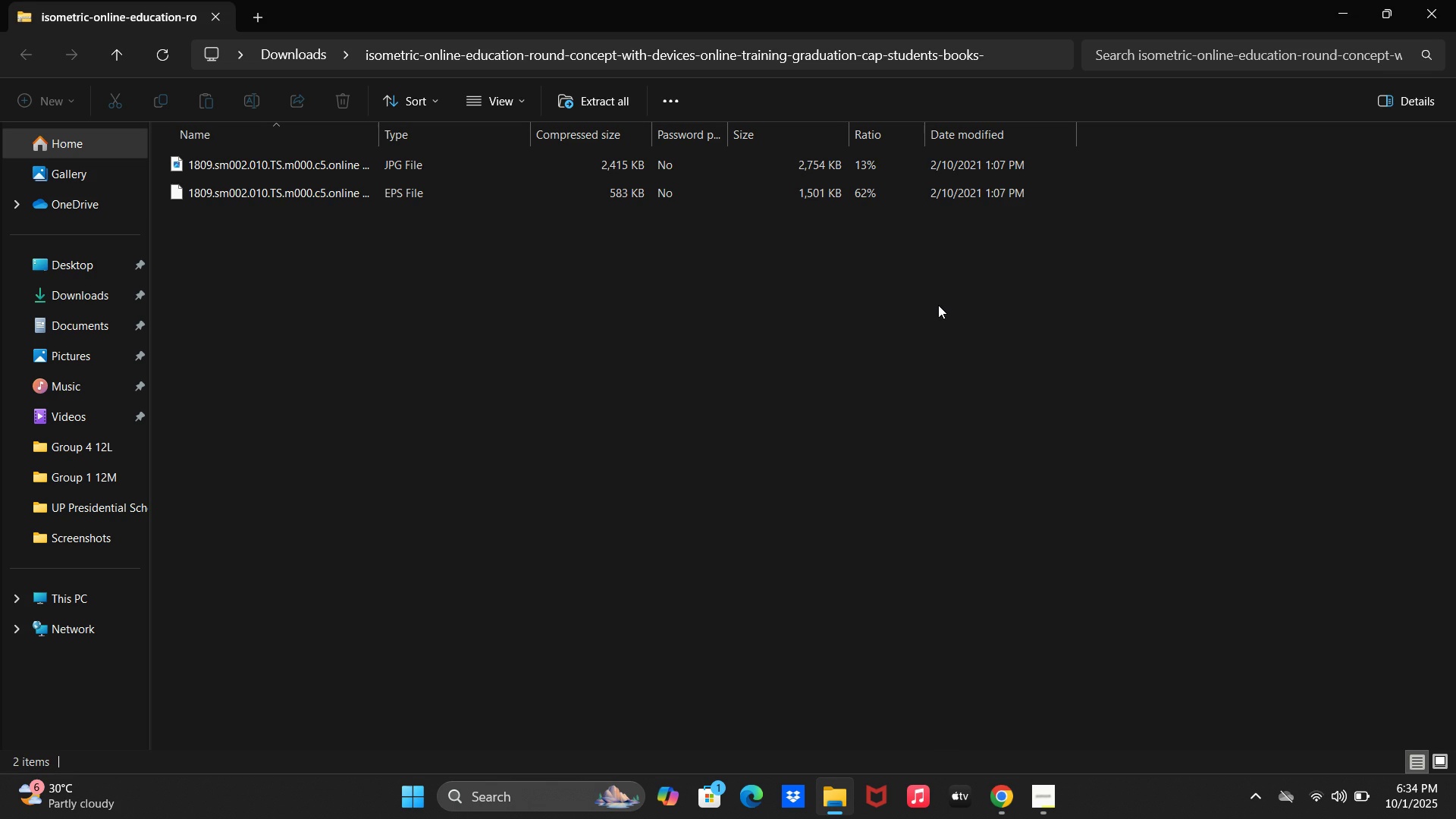 
left_click([392, 158])